 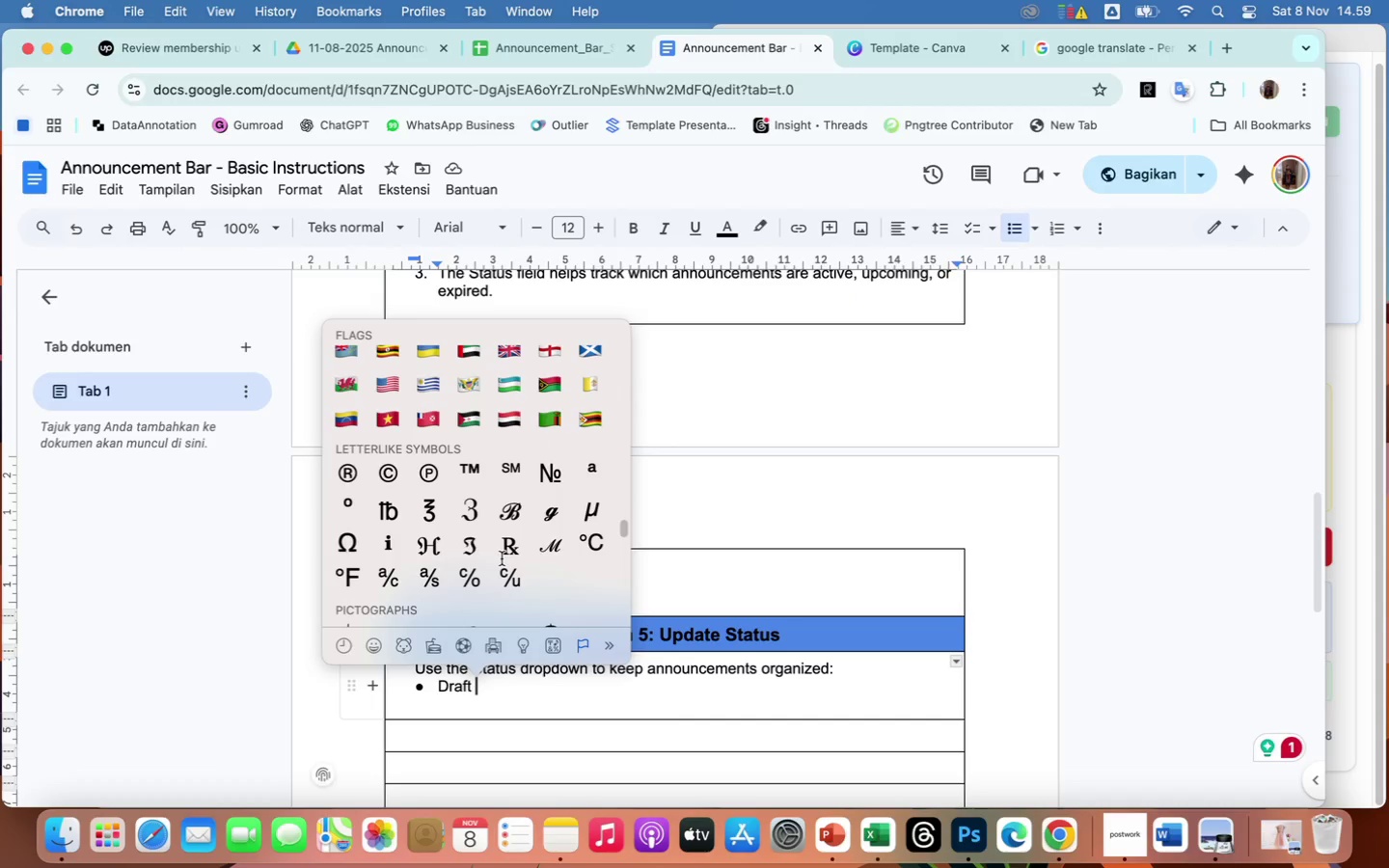 
scroll: coordinate [503, 557], scroll_direction: down, amount: 218.0
 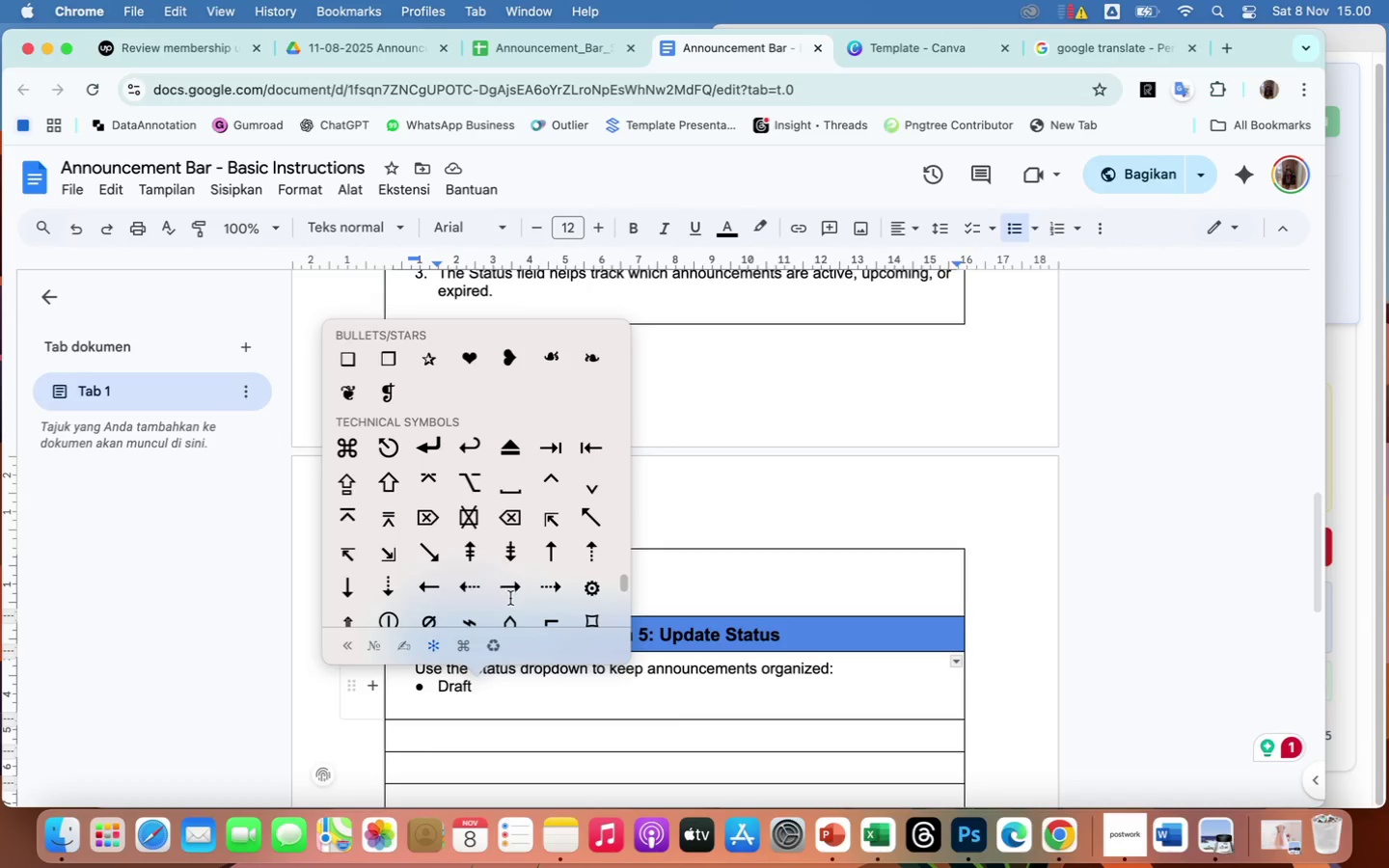 
left_click([512, 588])
 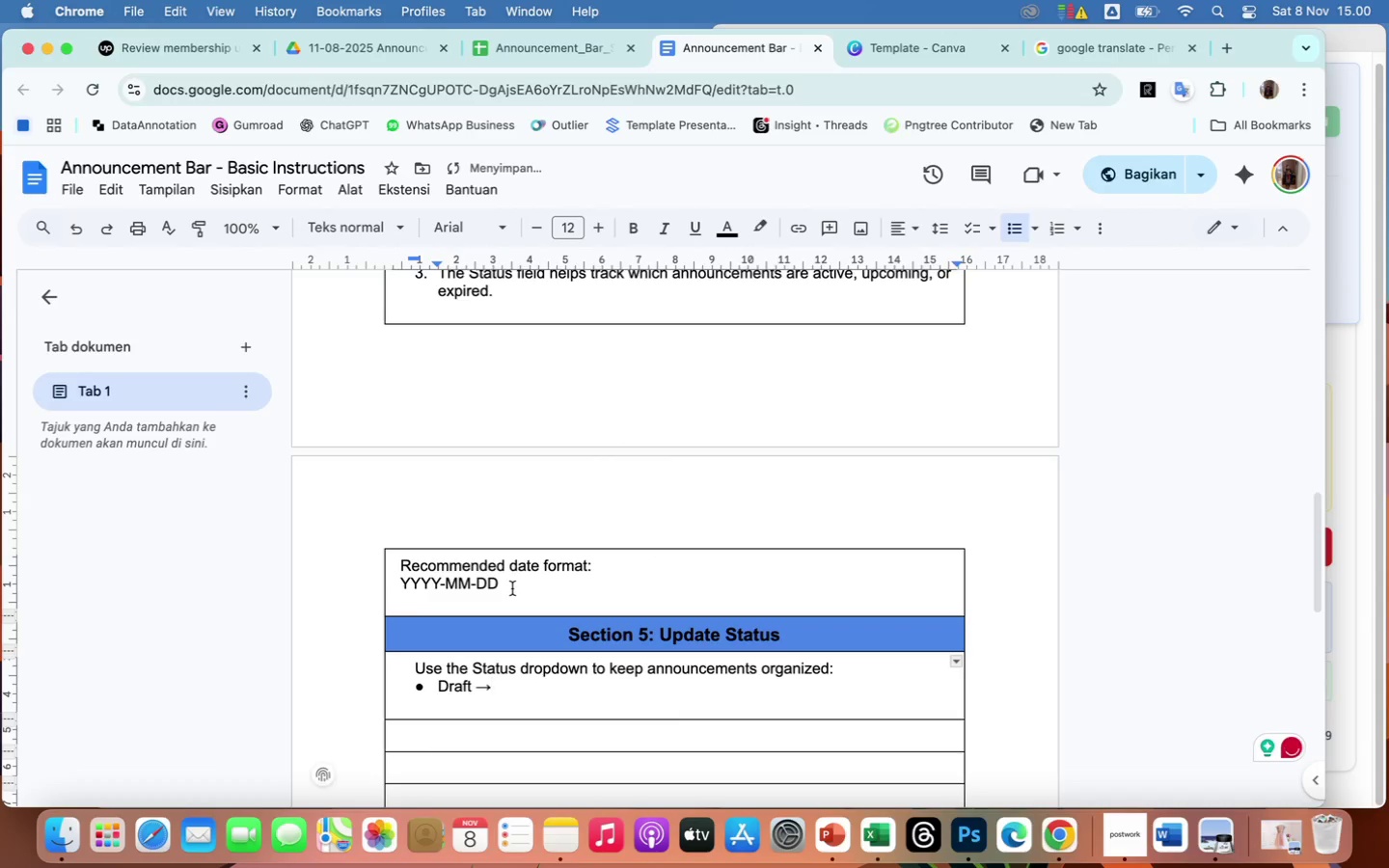 
key(Space)
 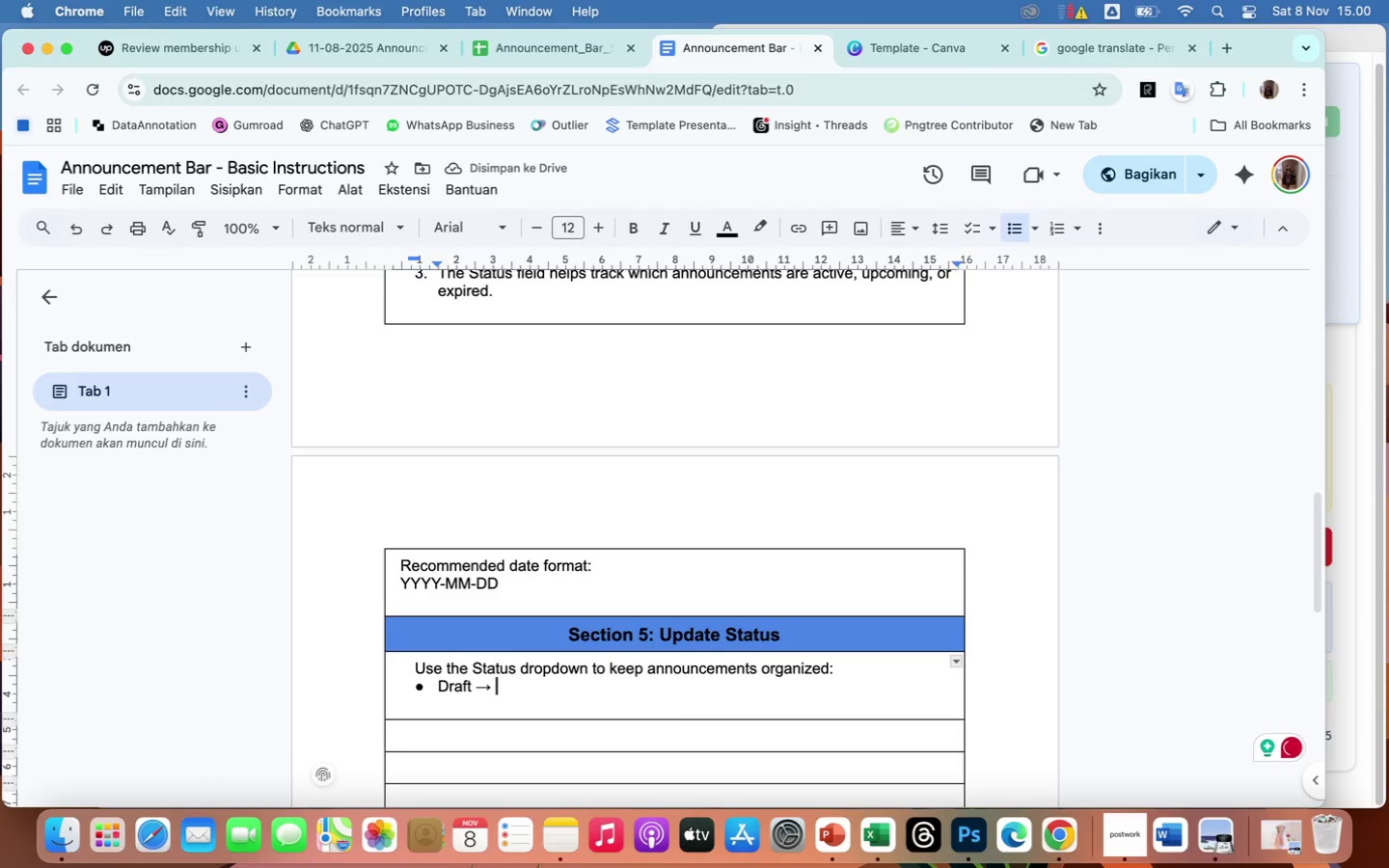 
wait(9.57)
 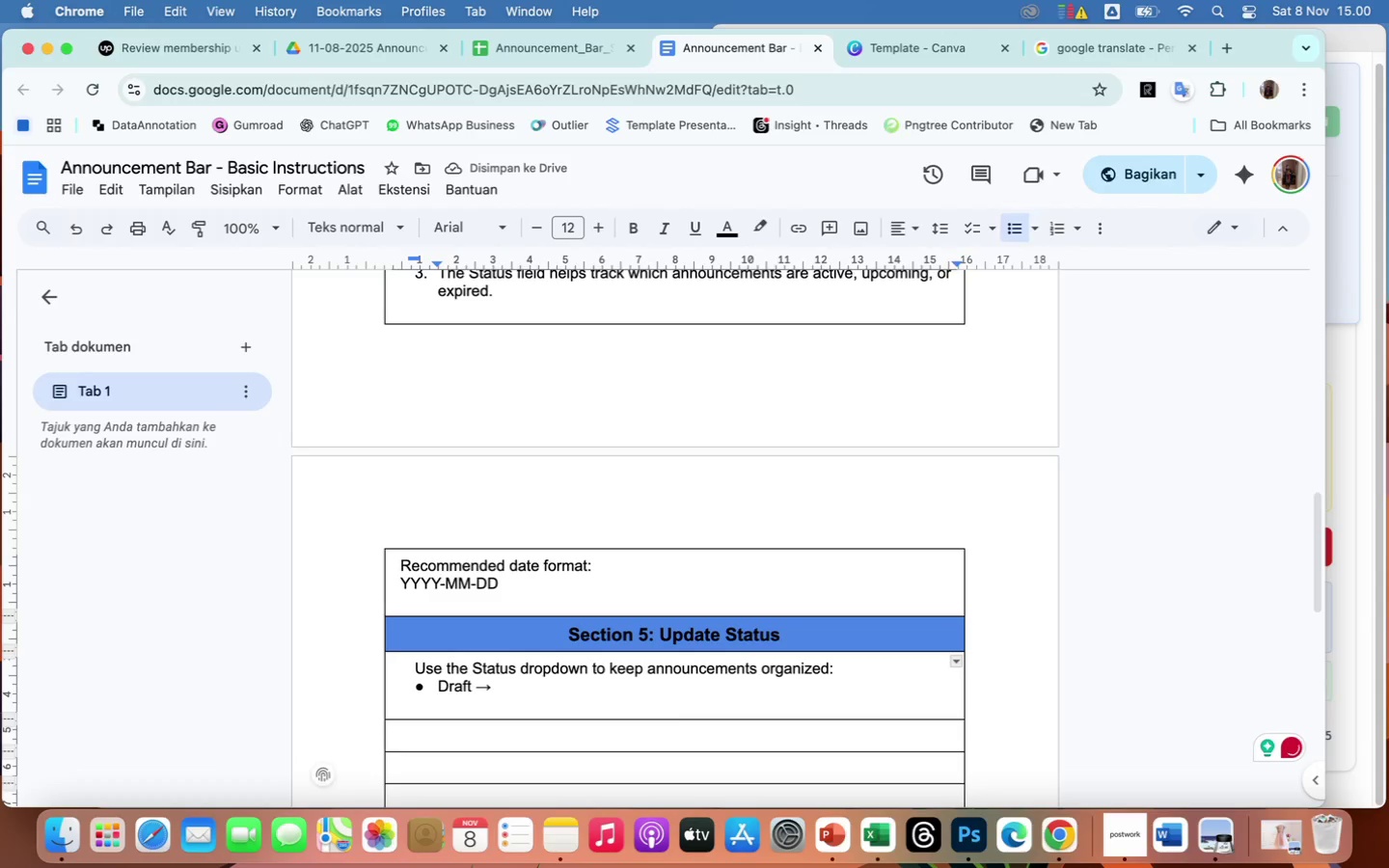 
type(Not active yet)
 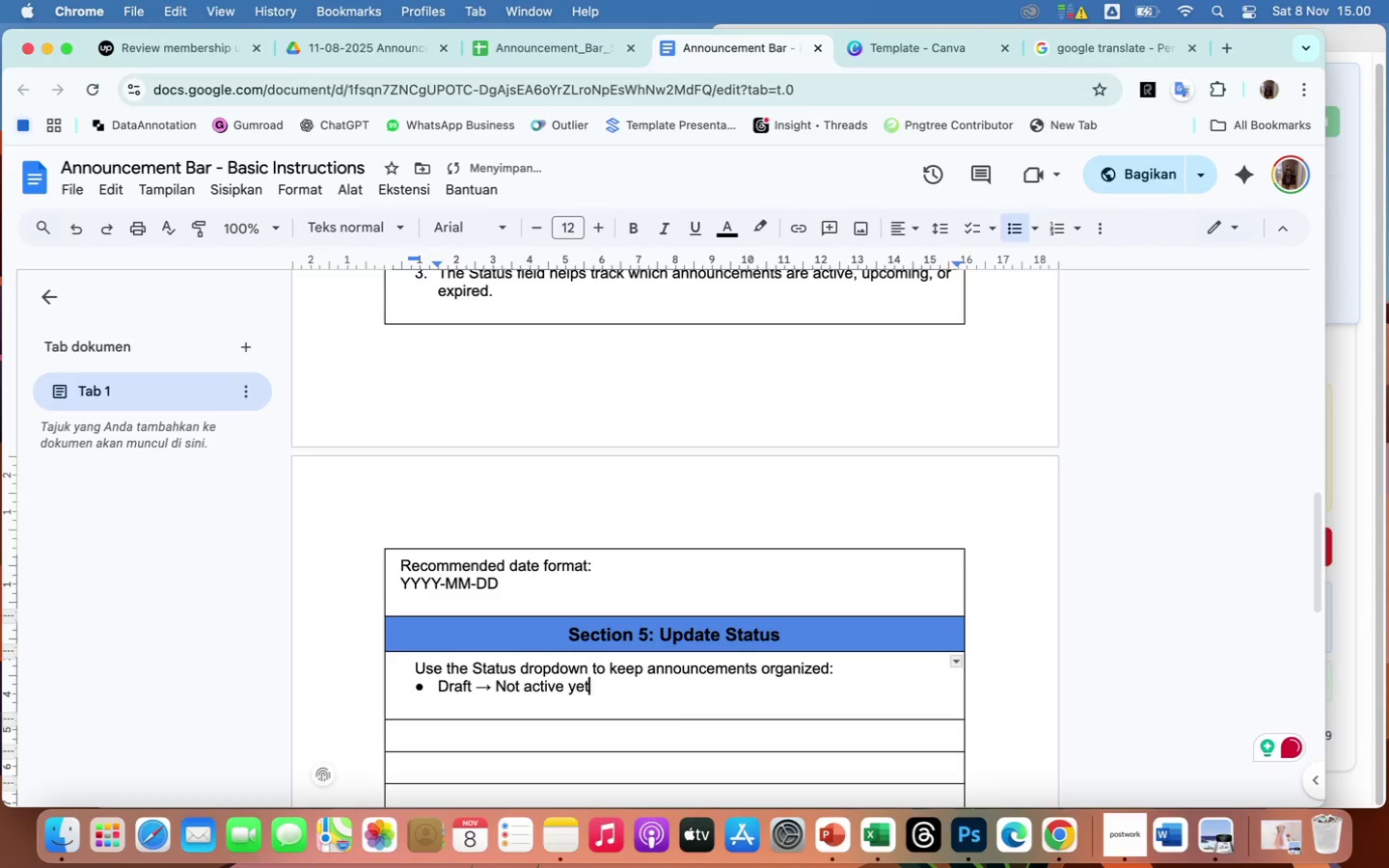 
key(Enter)
 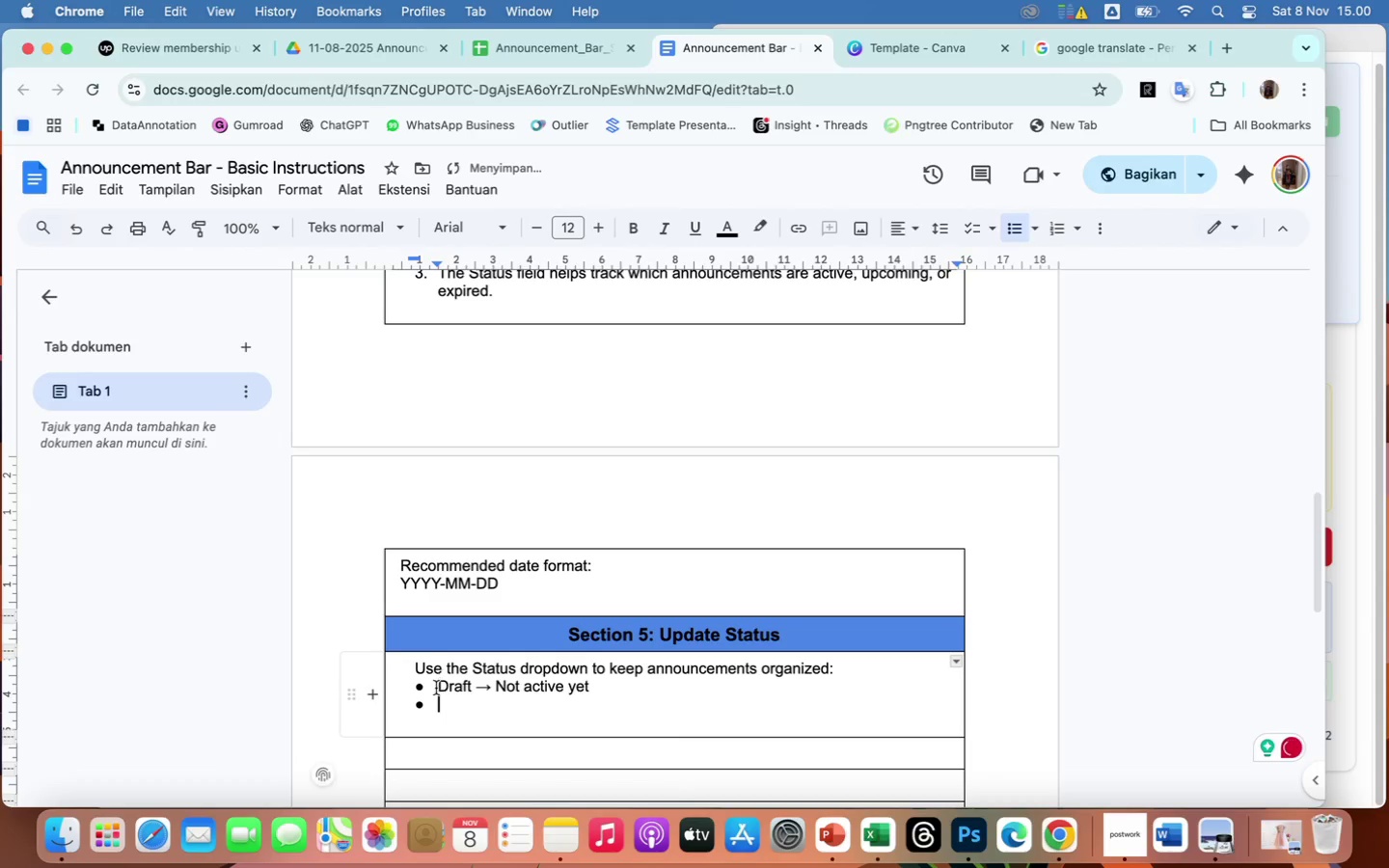 
left_click_drag(start_coordinate=[440, 689], to_coordinate=[607, 686])
 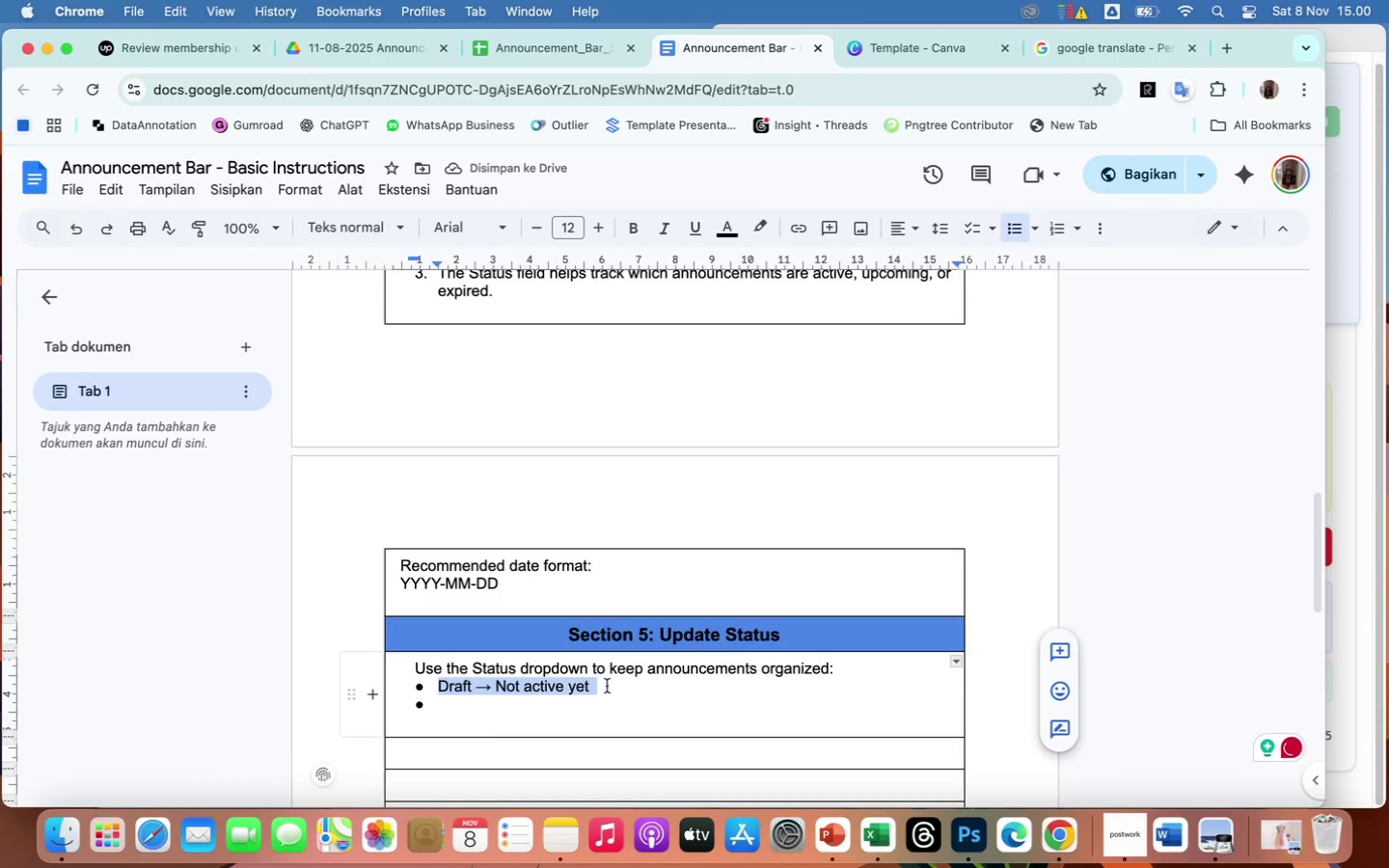 
key(Meta+C)
 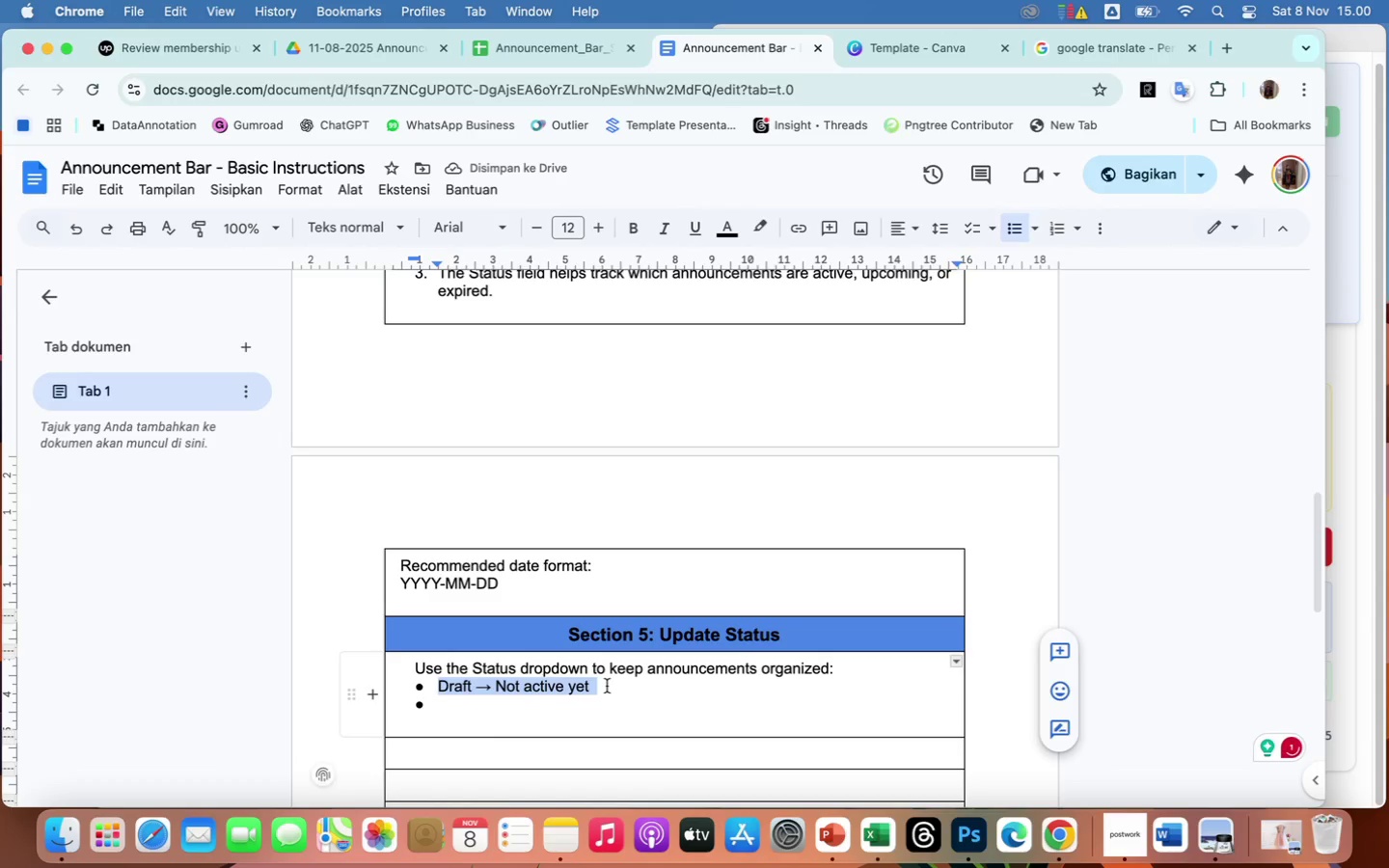 
left_click([554, 701])
 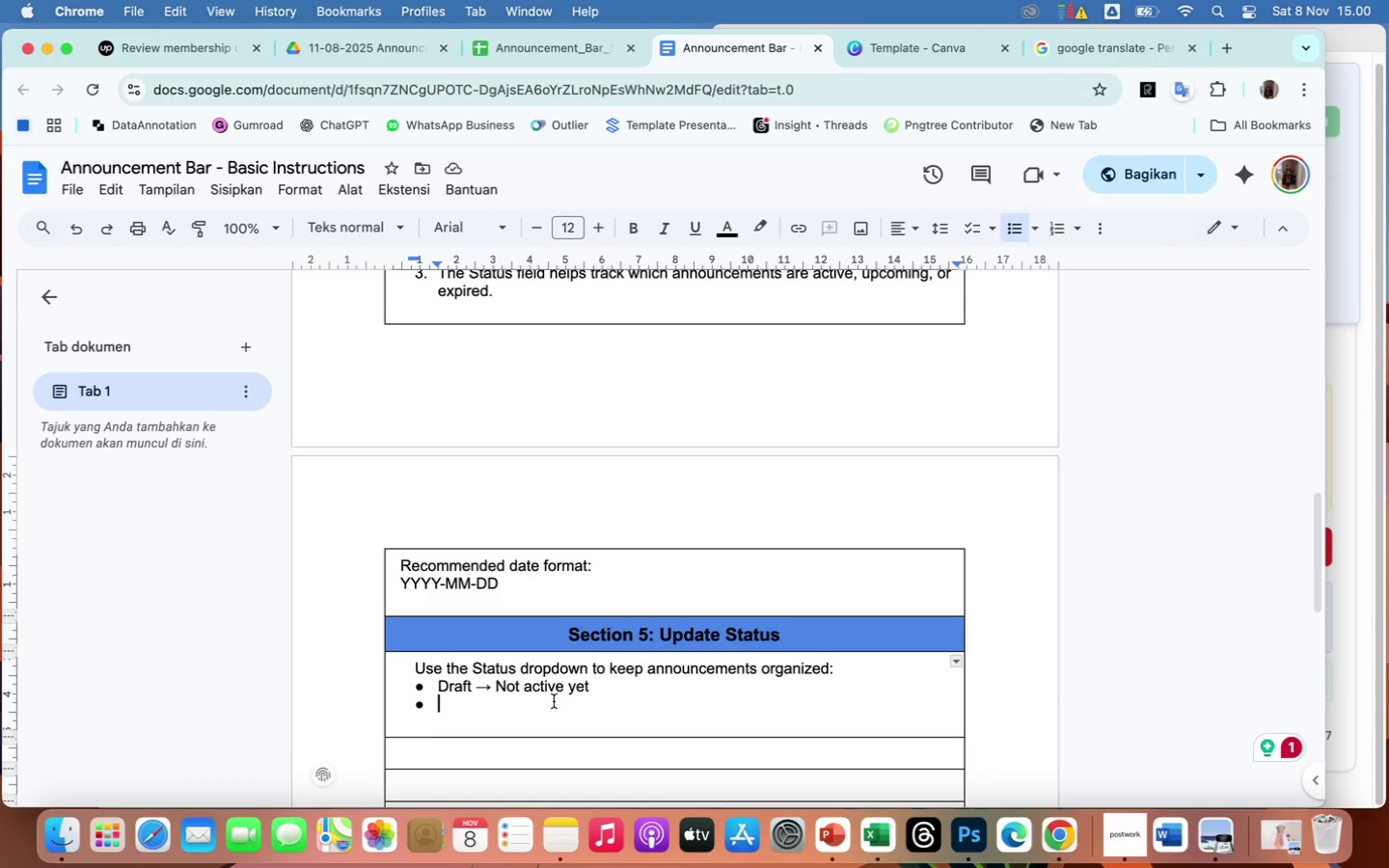 
key(Meta+V)
 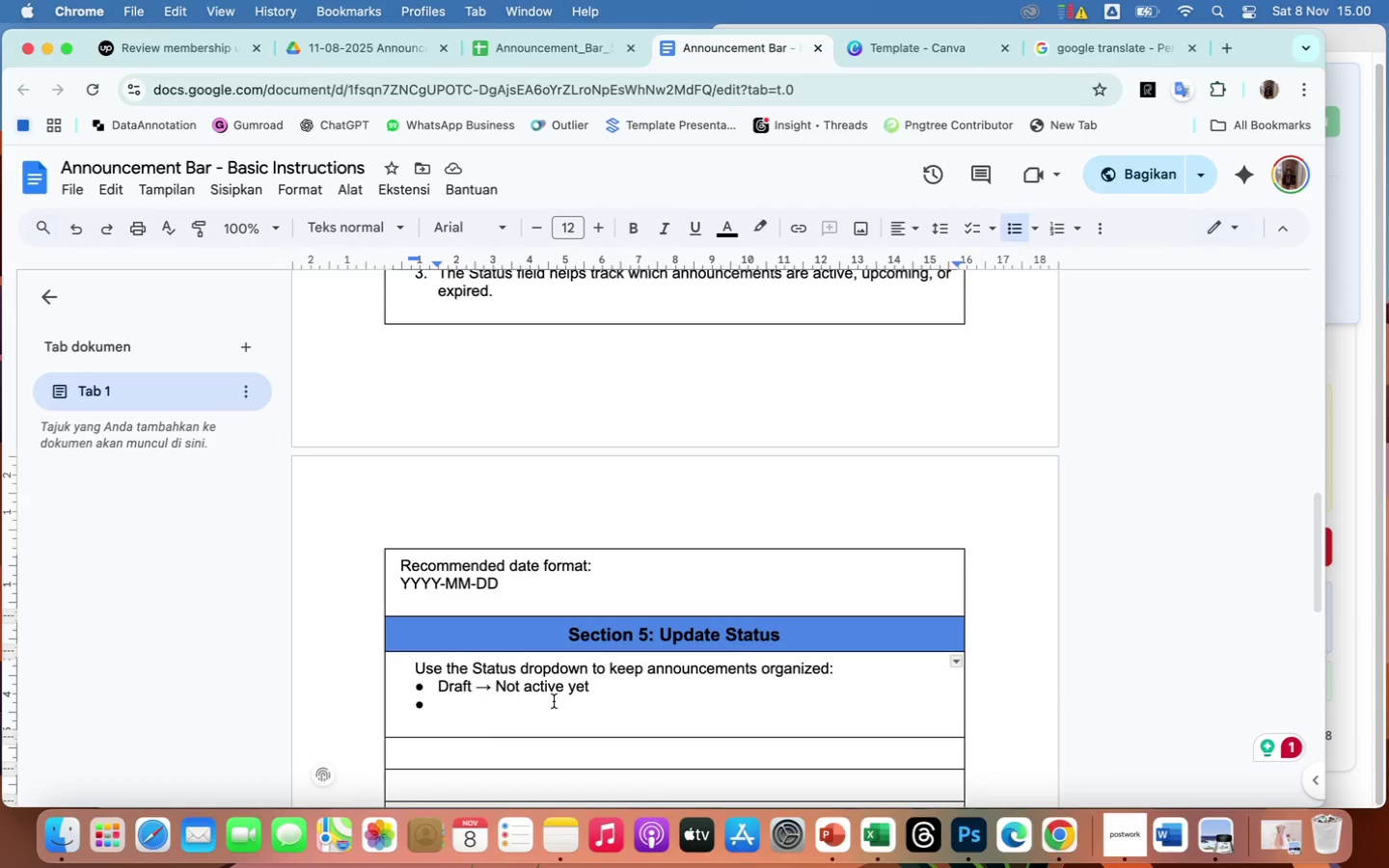 
key(Meta+V)
 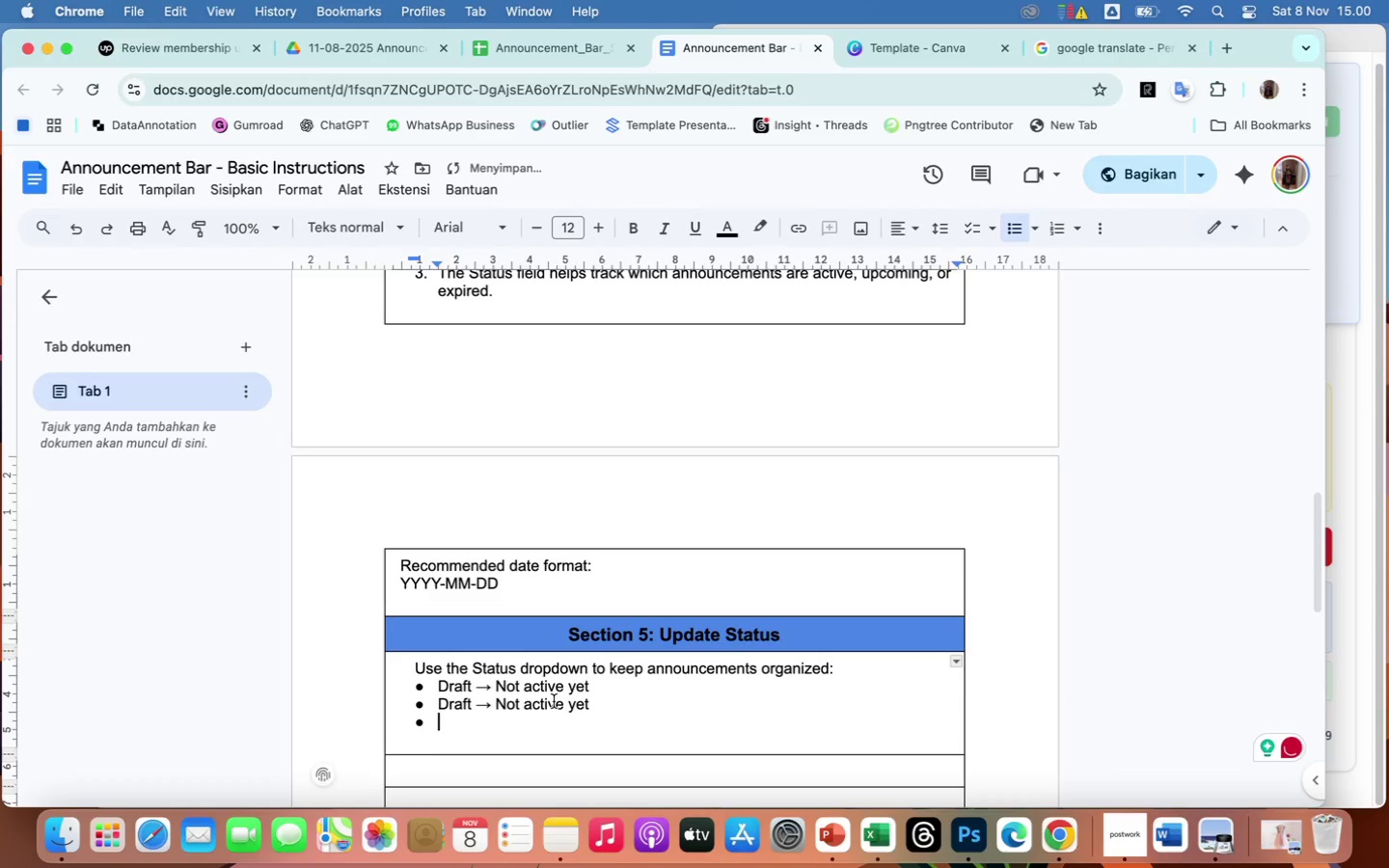 
key(Backspace)
 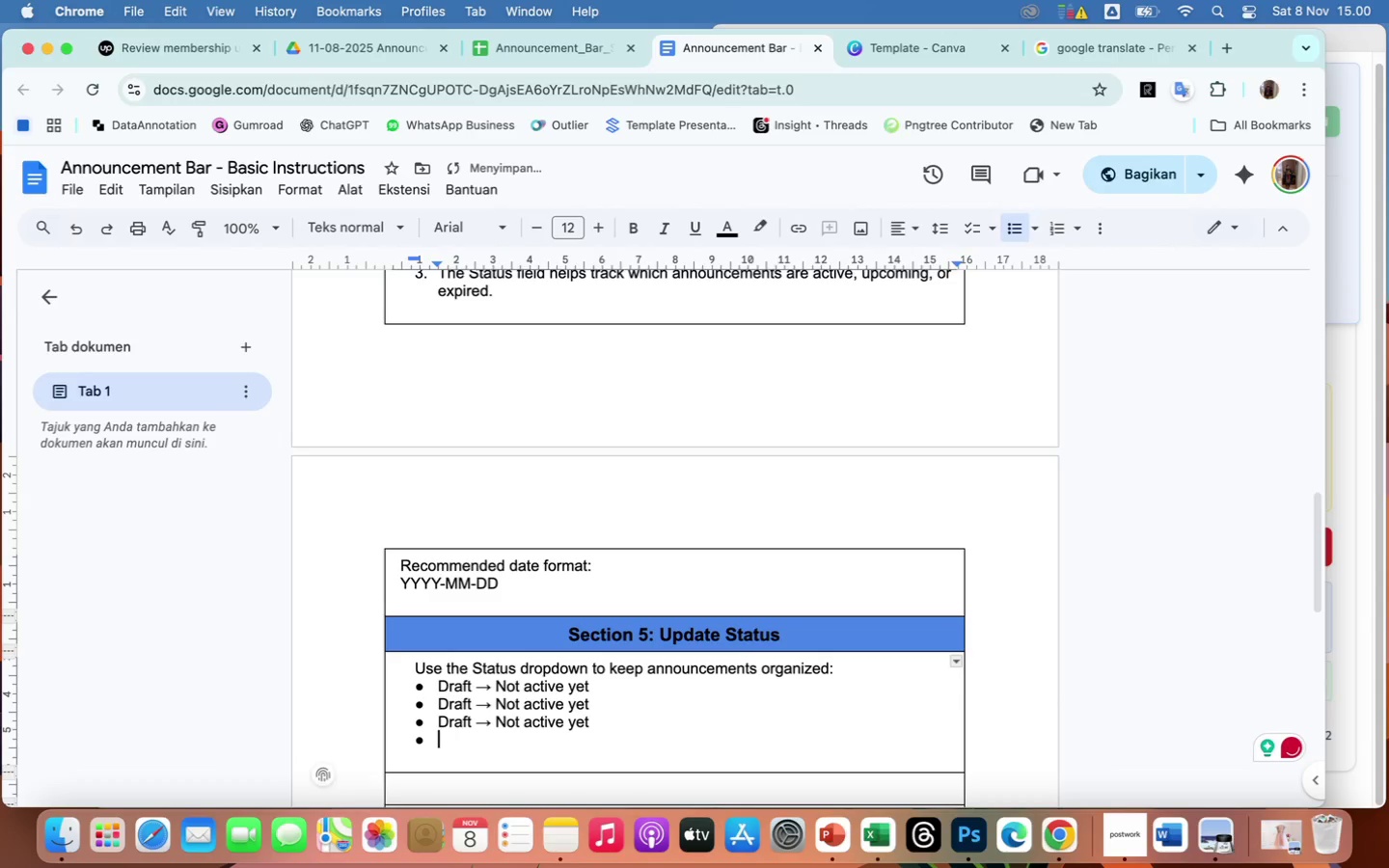 
key(Backspace)
 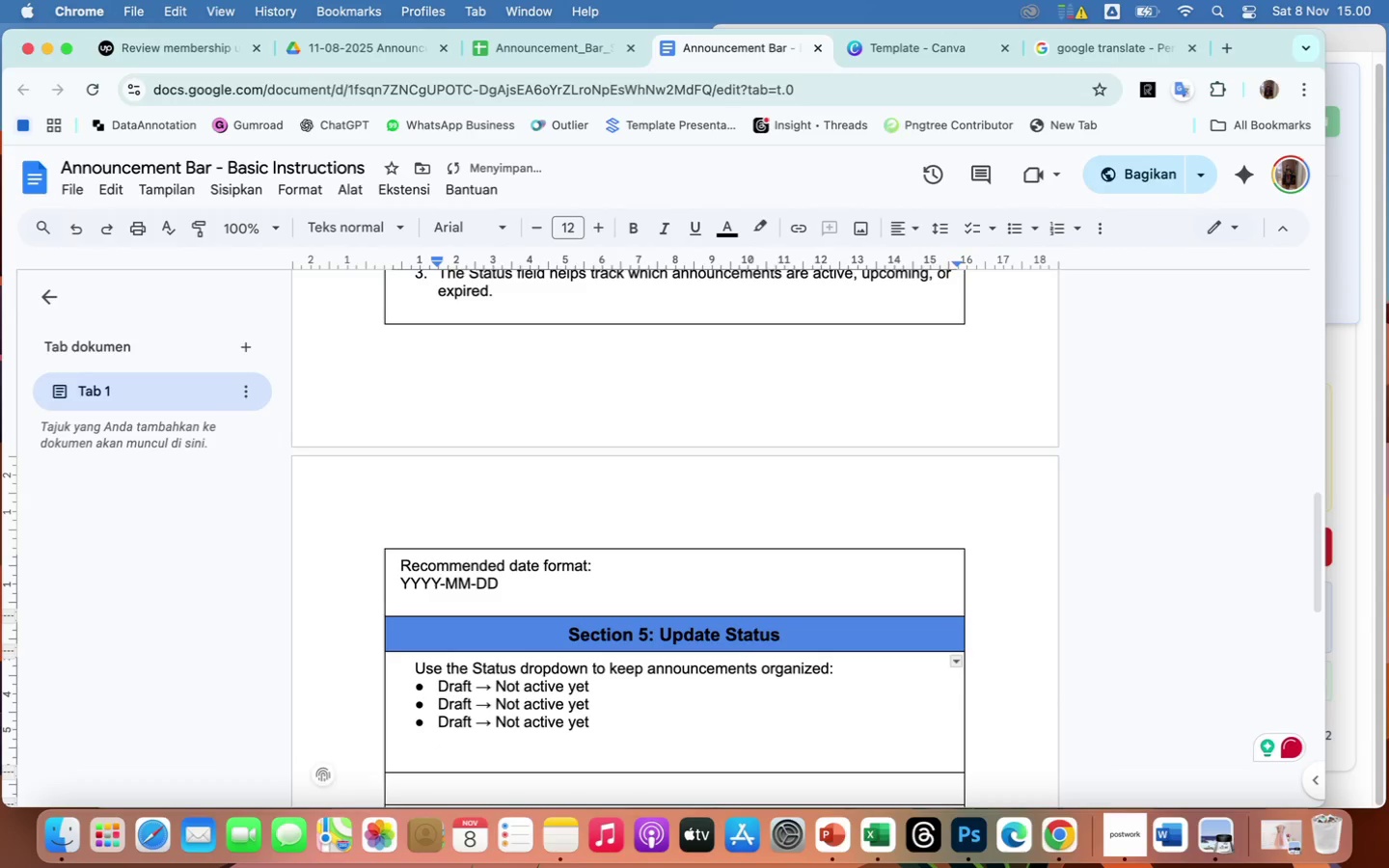 
key(Backspace)
 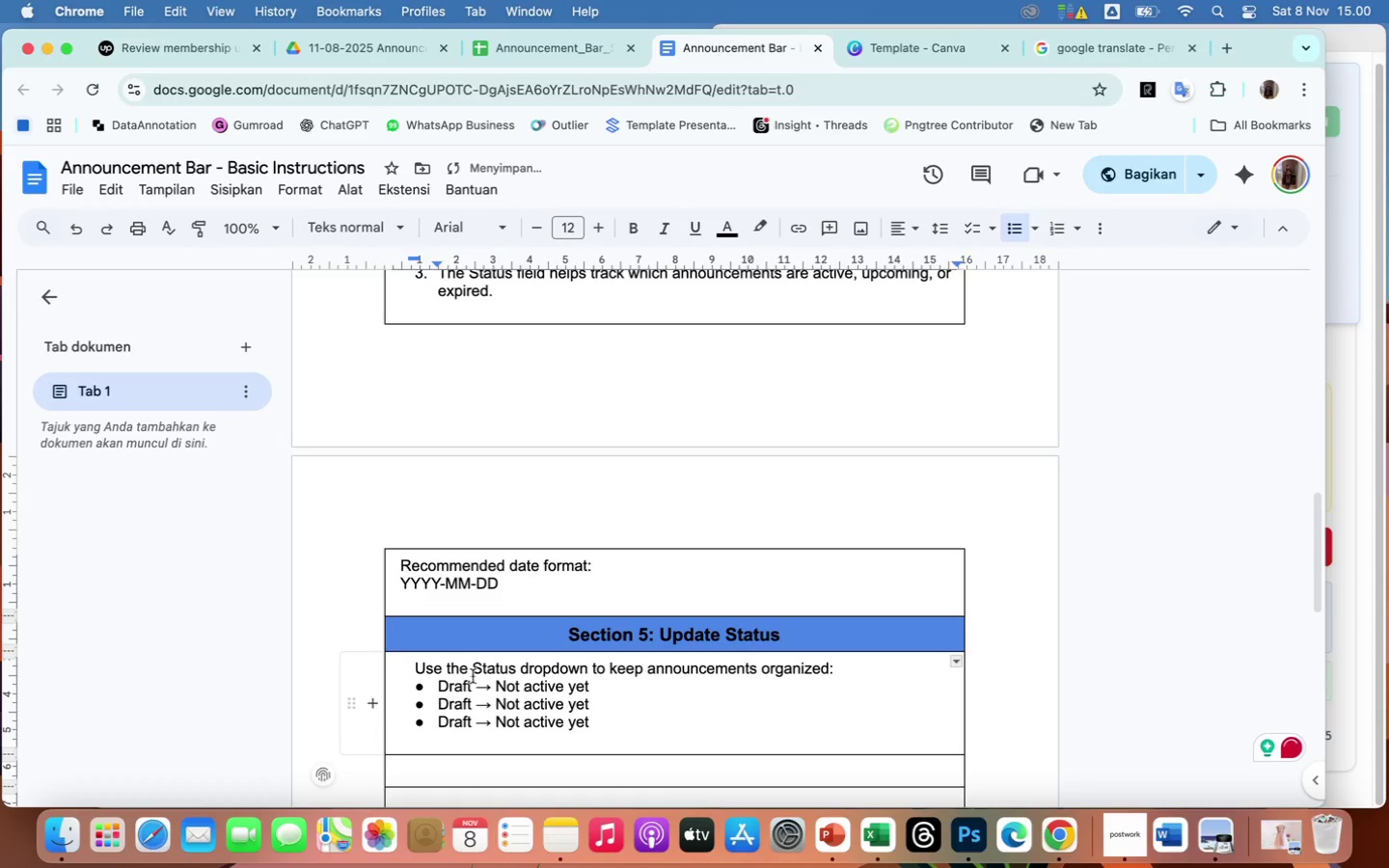 
left_click([471, 703])
 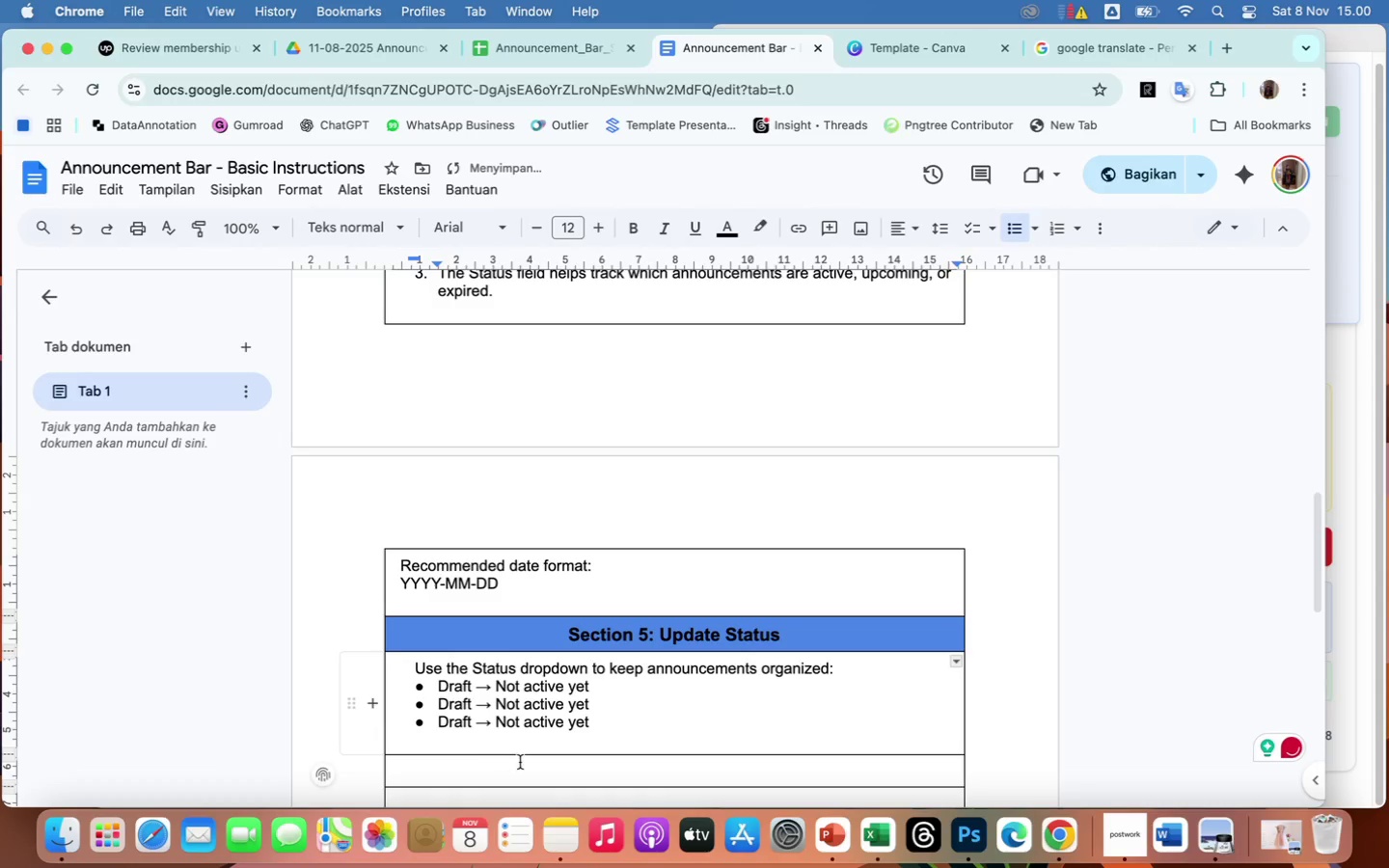 
left_click([474, 701])
 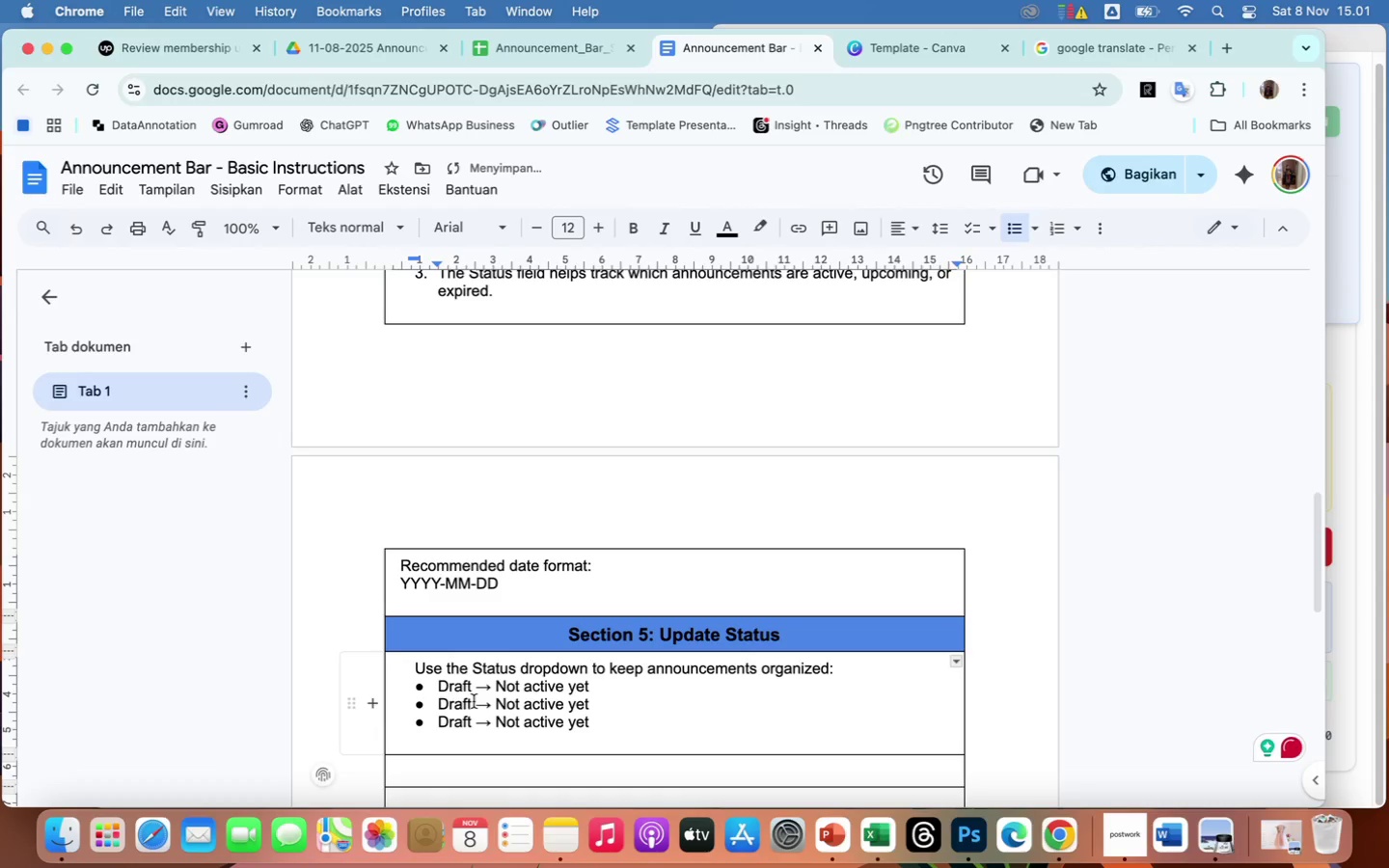 
left_click([608, 702])
 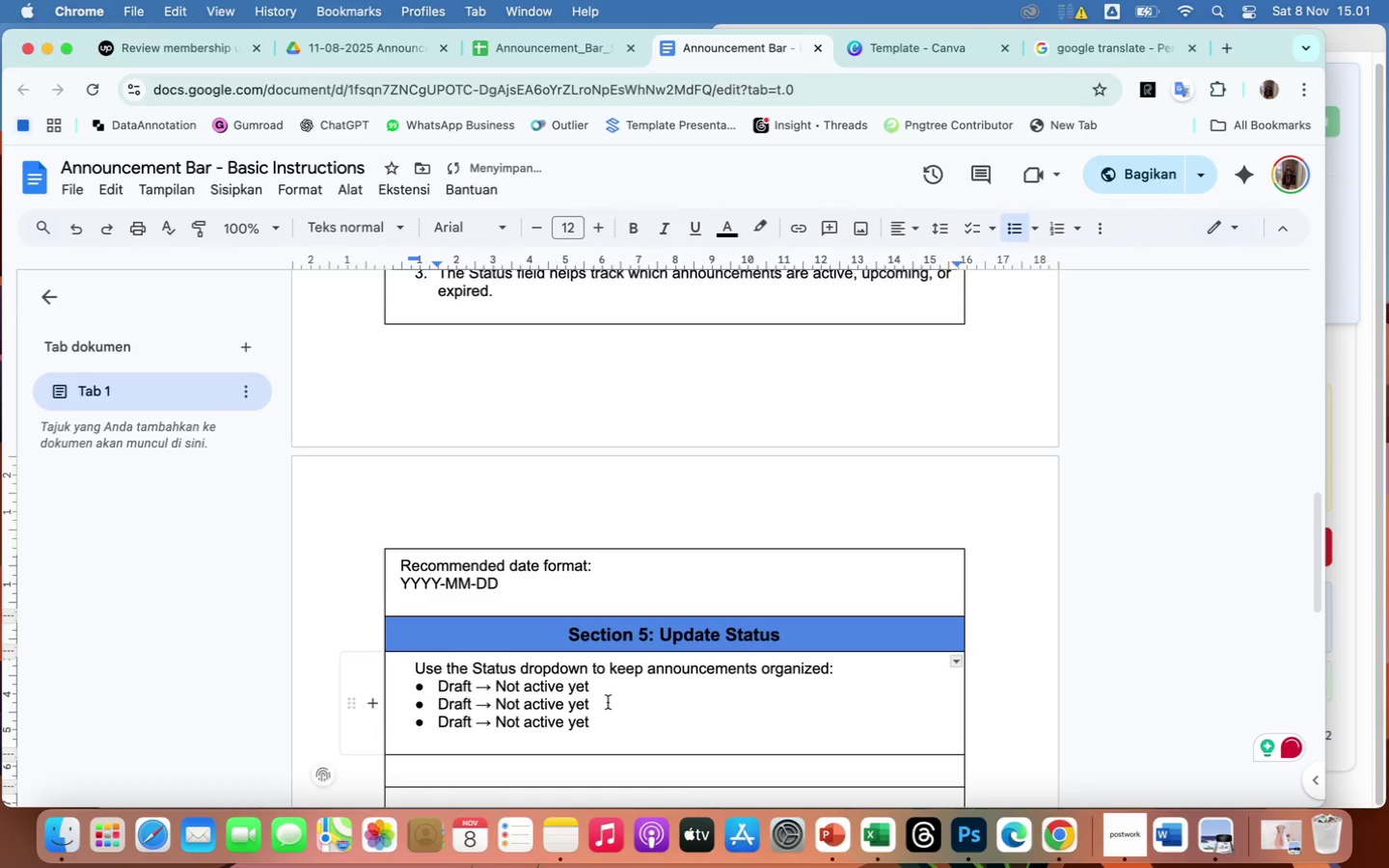 
left_click([548, 768])
 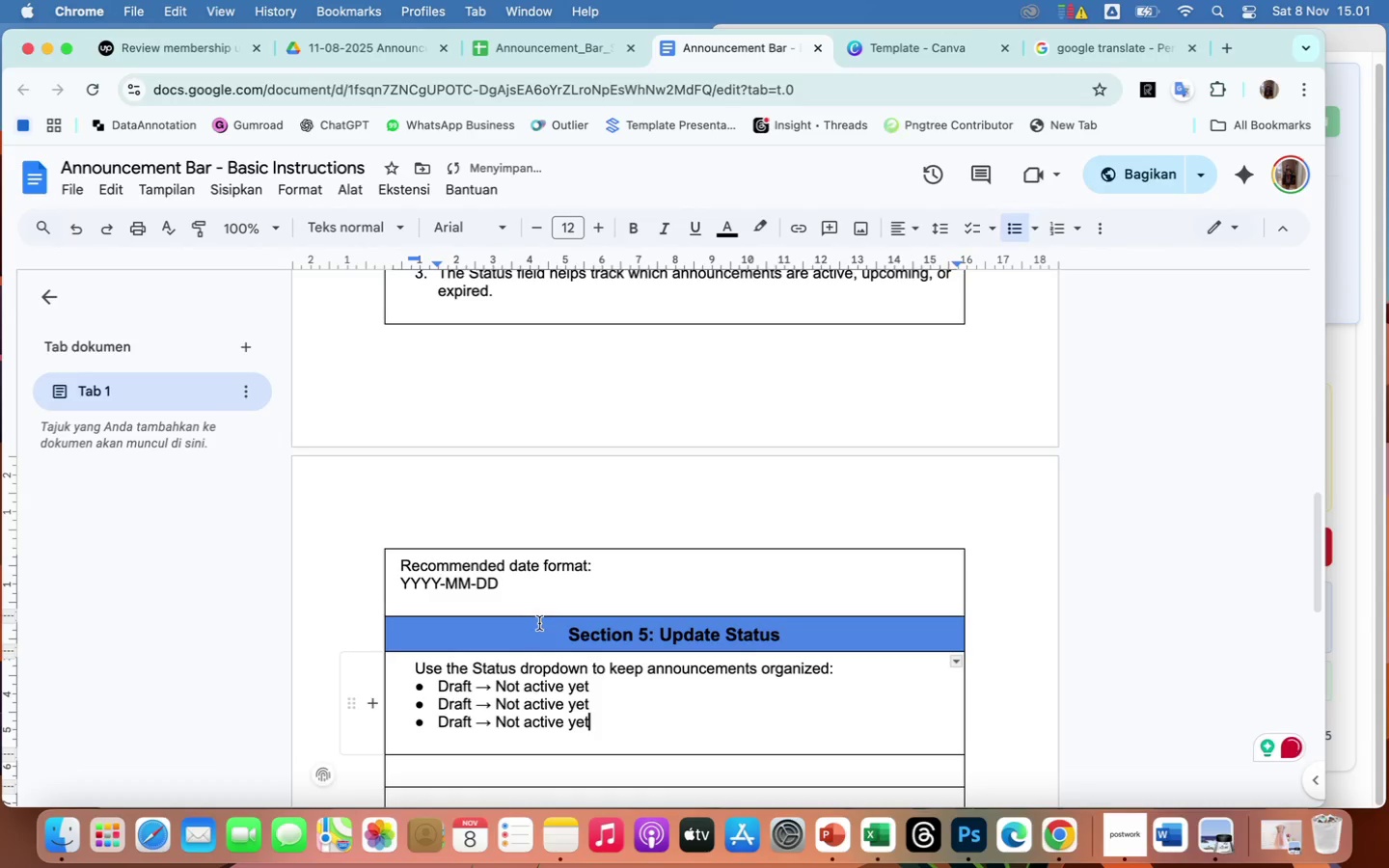 
left_click_drag(start_coordinate=[539, 623], to_coordinate=[811, 633])
 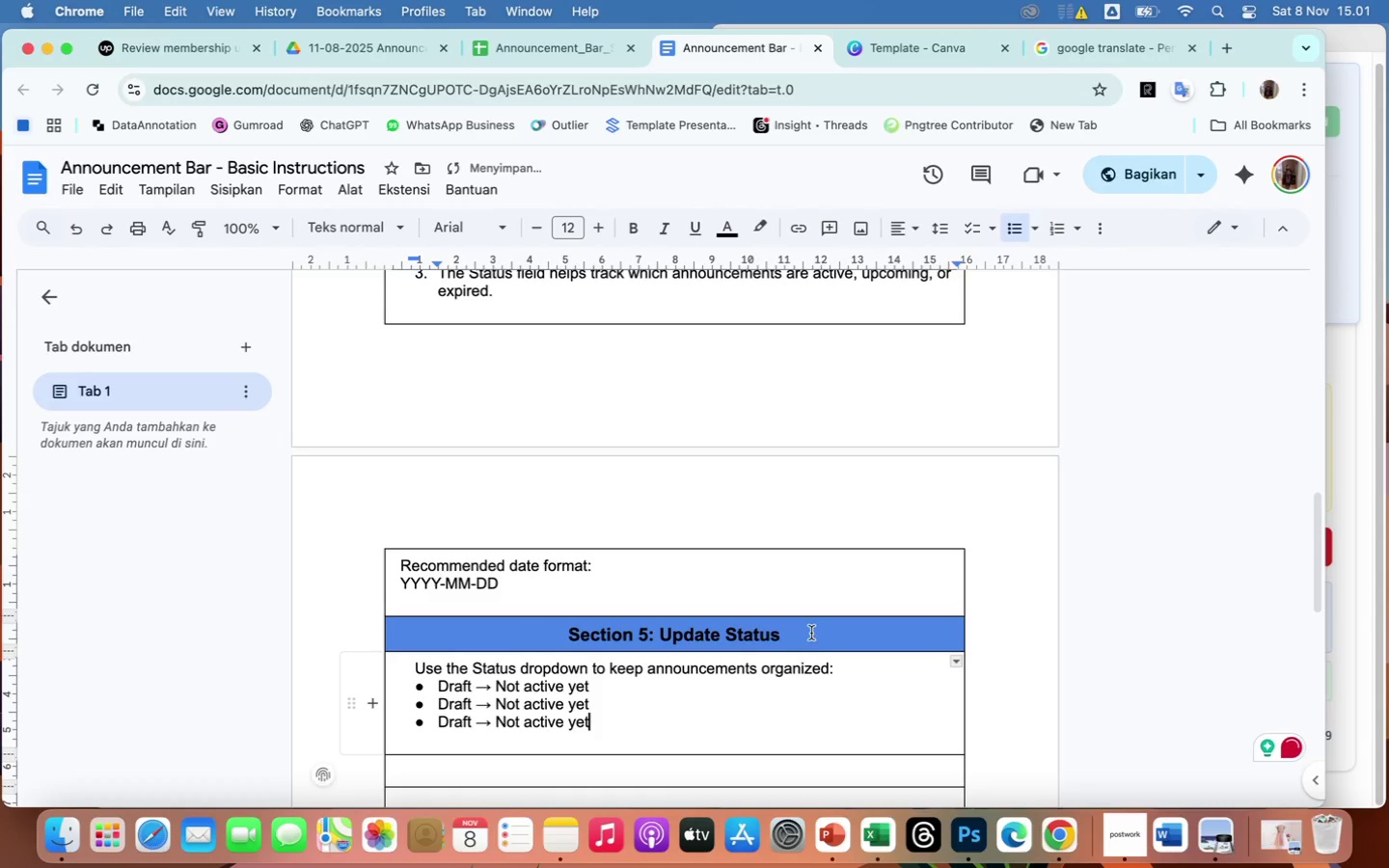 
scroll: coordinate [810, 702], scroll_direction: up, amount: 3.0
 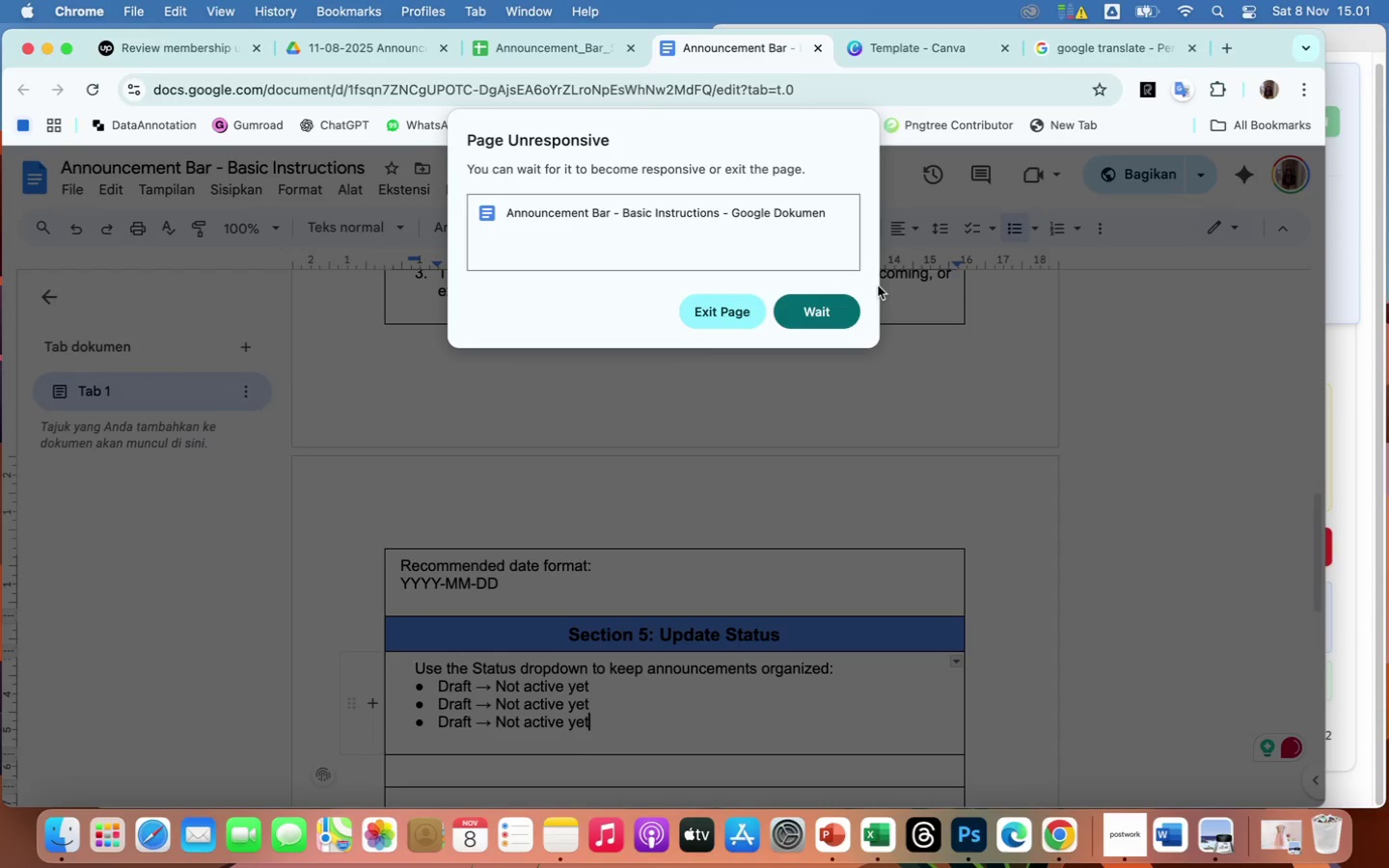 
left_click([836, 312])
 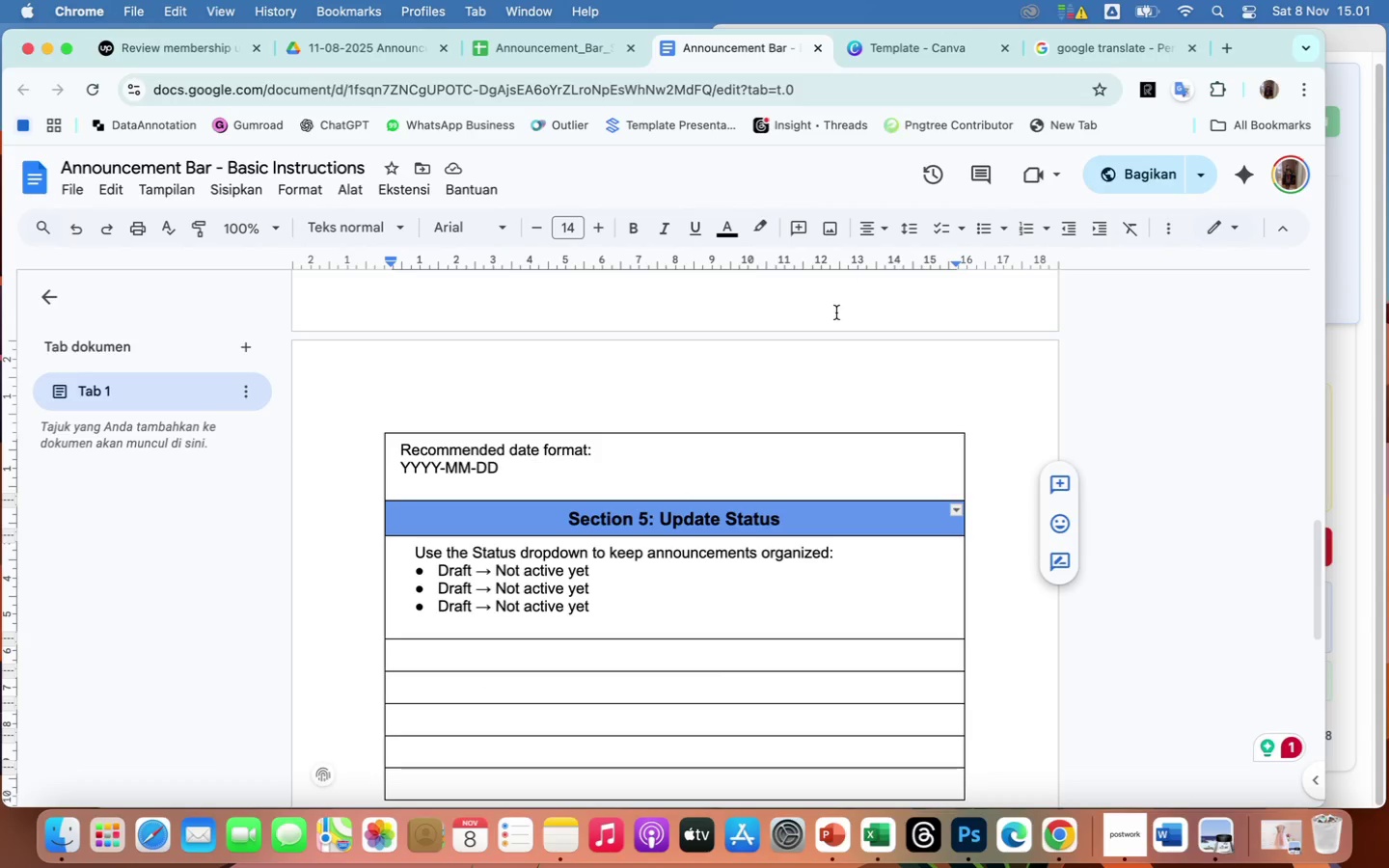 
wait(9.68)
 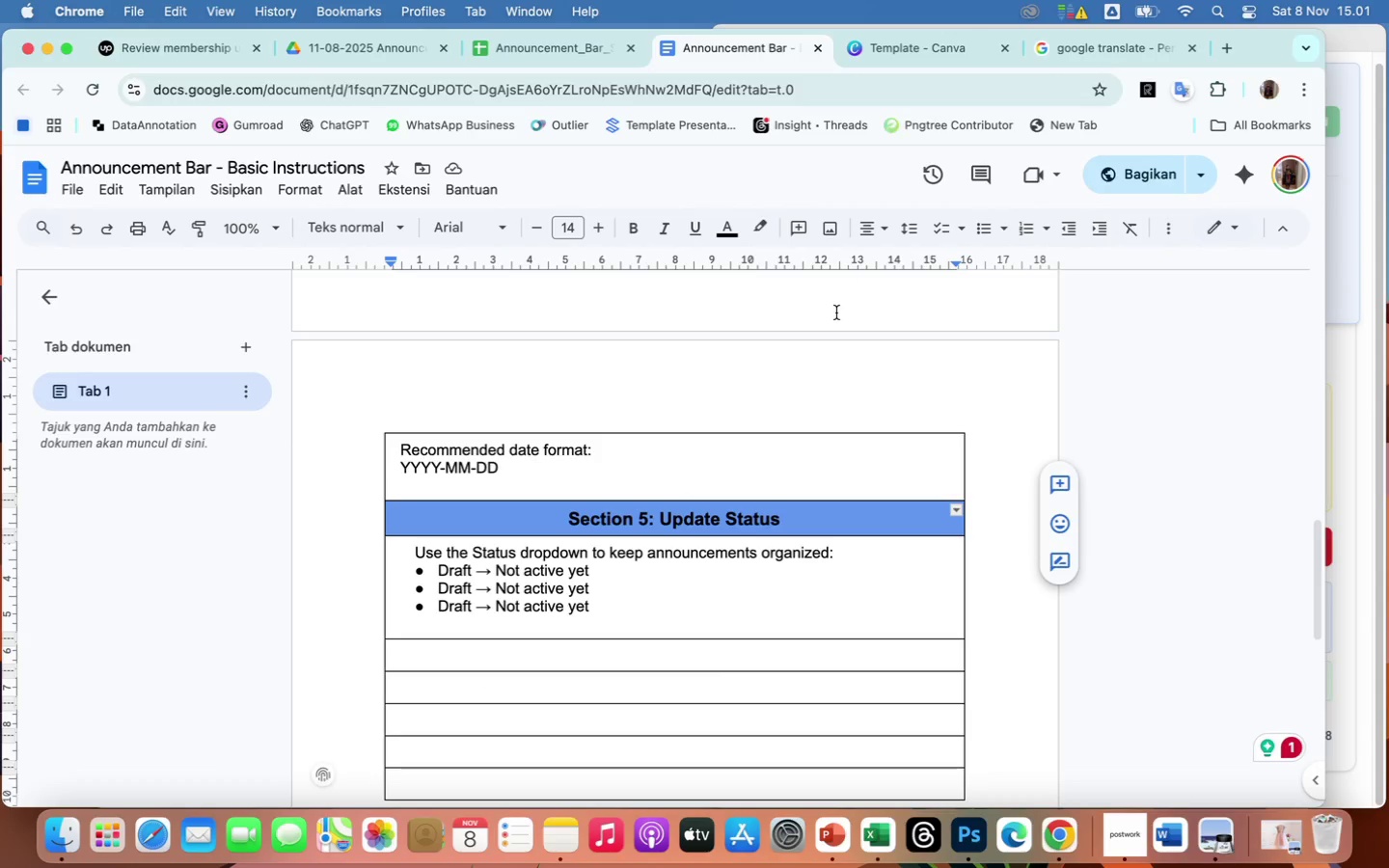 
left_click_drag(start_coordinate=[442, 589], to_coordinate=[473, 590])
 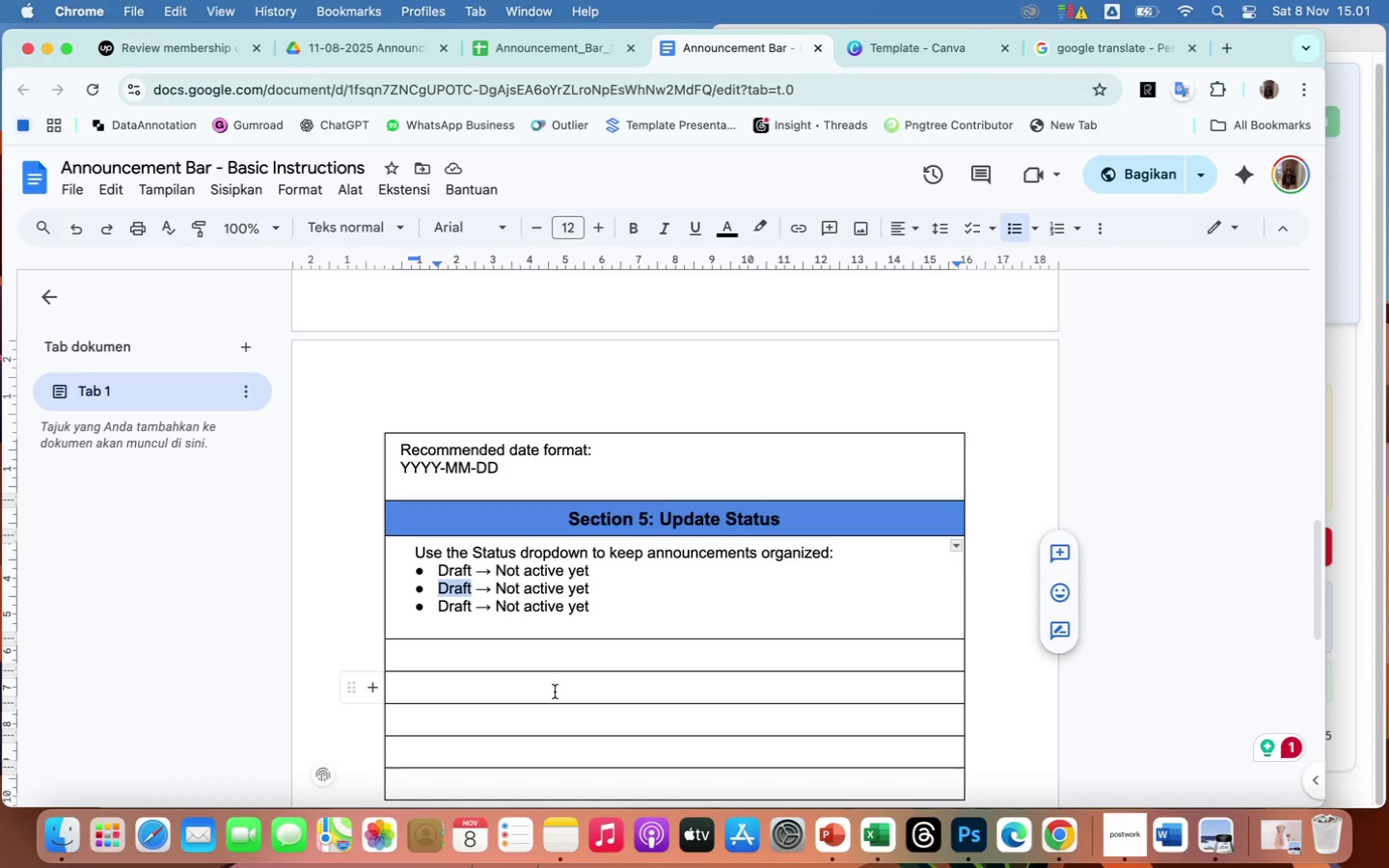 
type(Publish)
 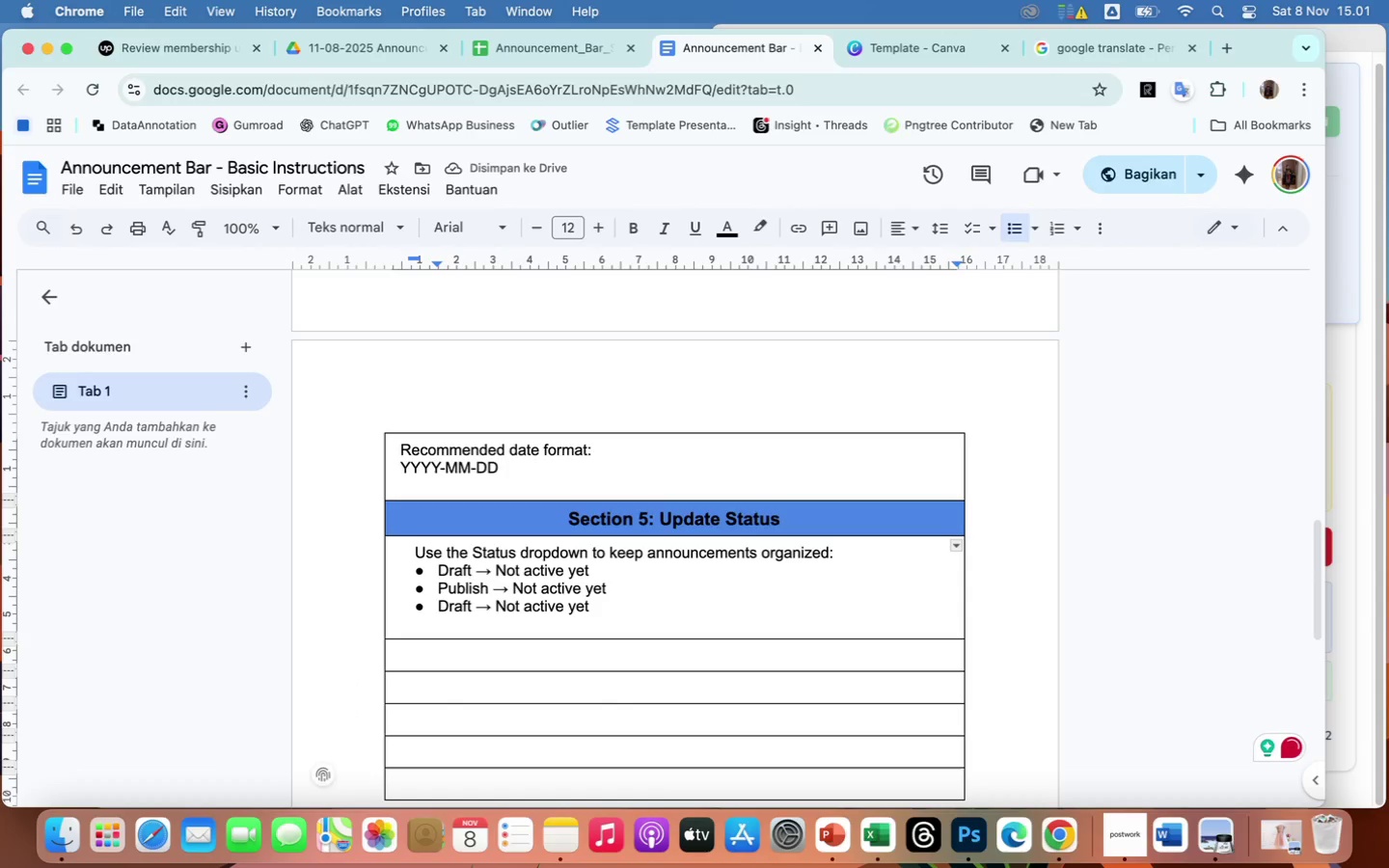 
type(ed)
 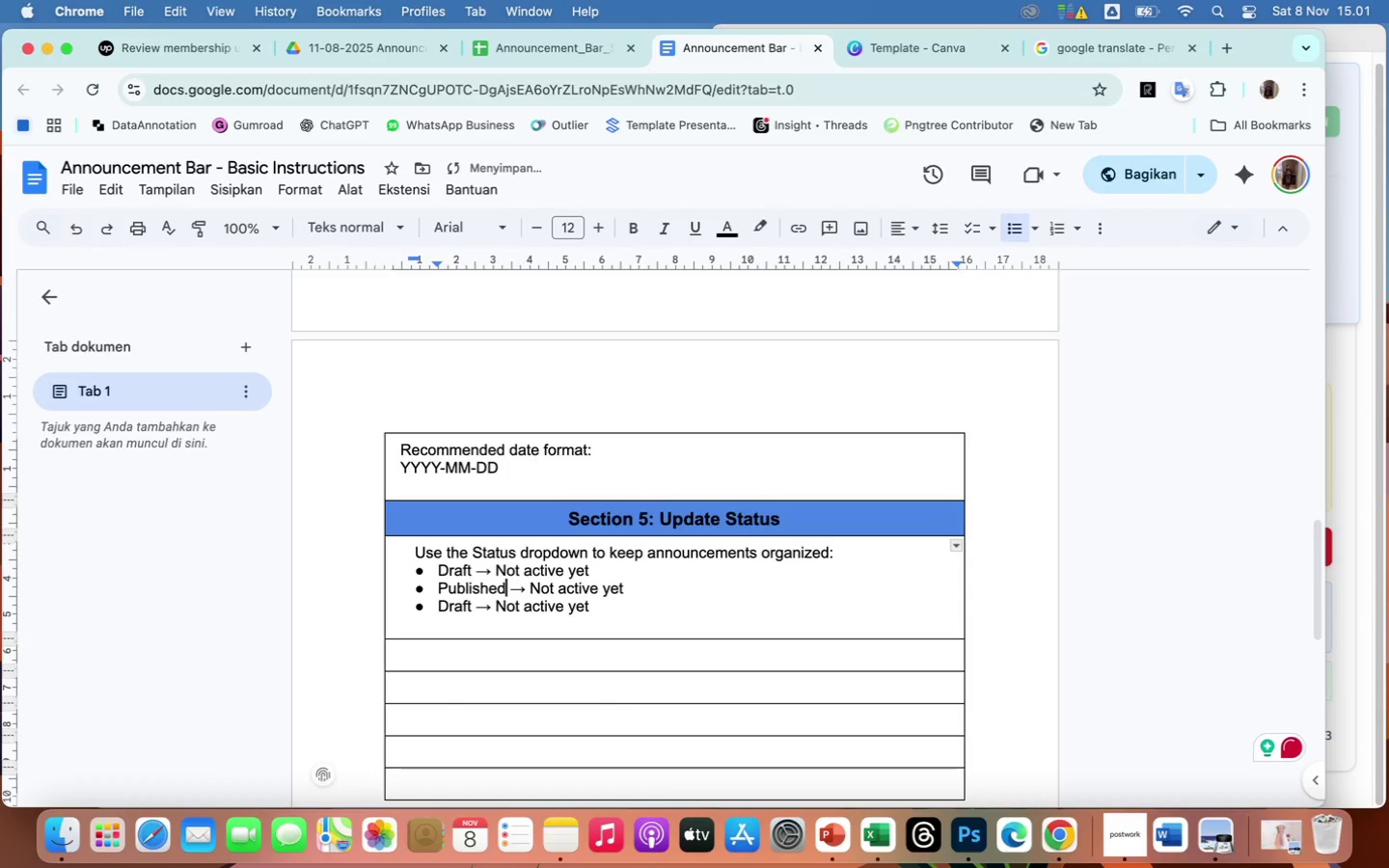 
key(ArrowRight)
 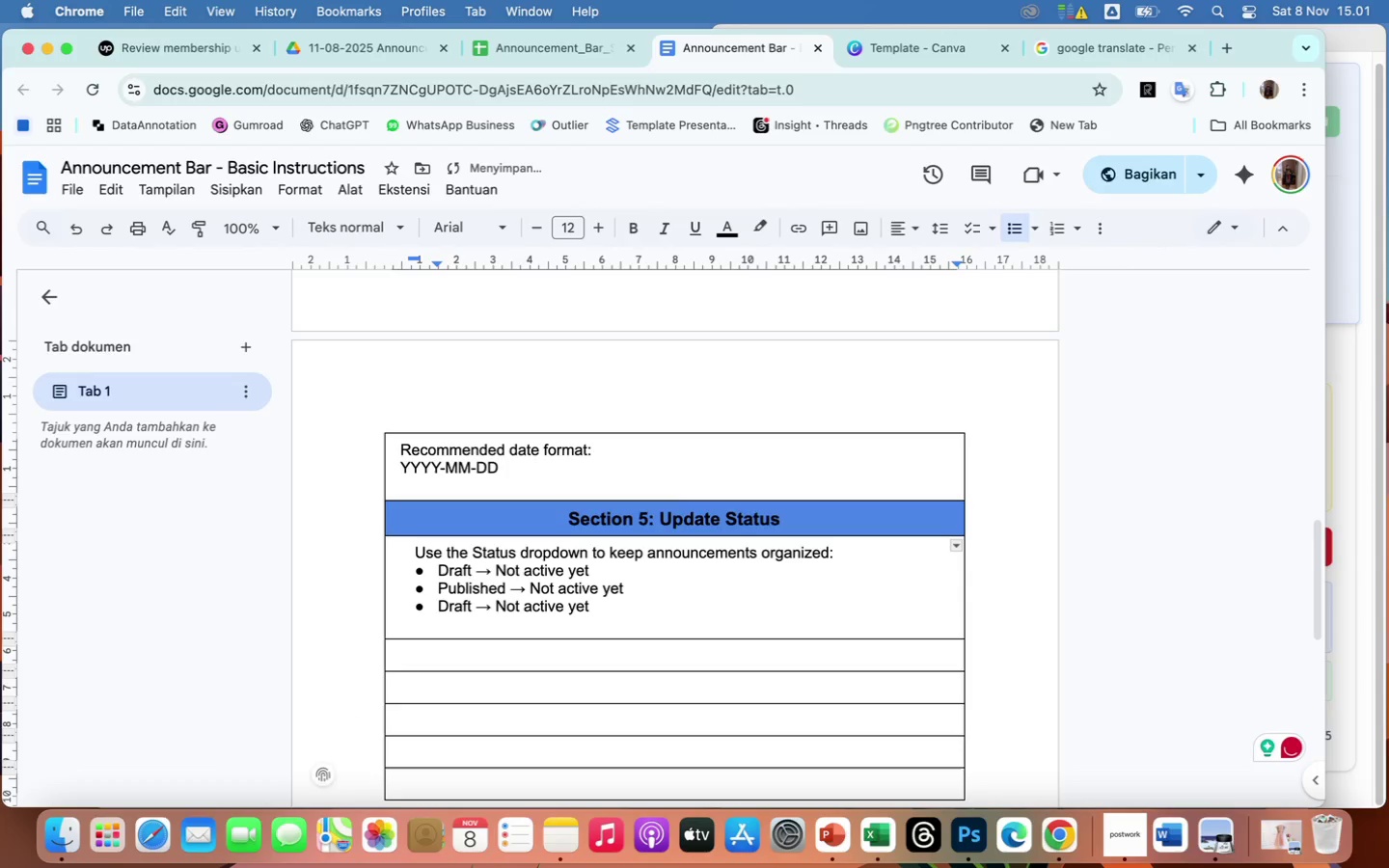 
hold_key(key=ArrowRight, duration=0.83)